 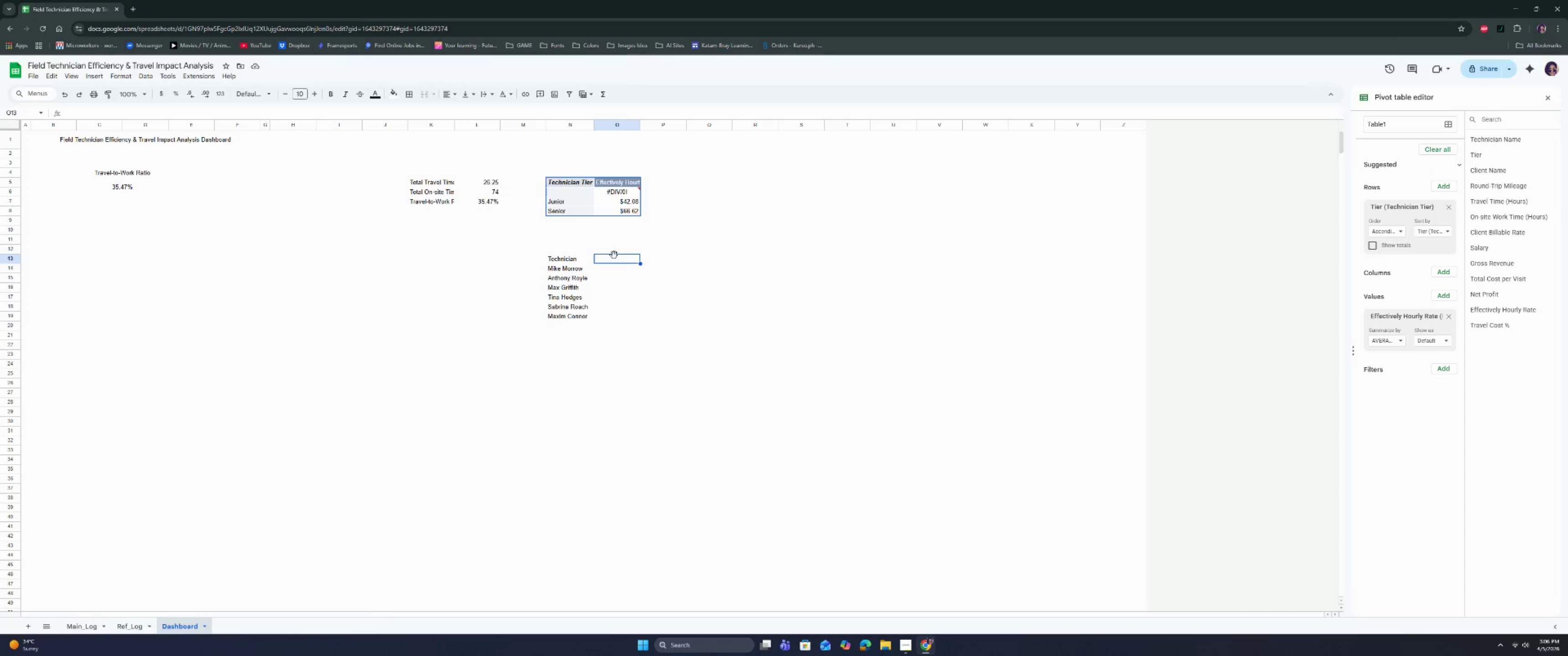 
left_click([622, 186])
 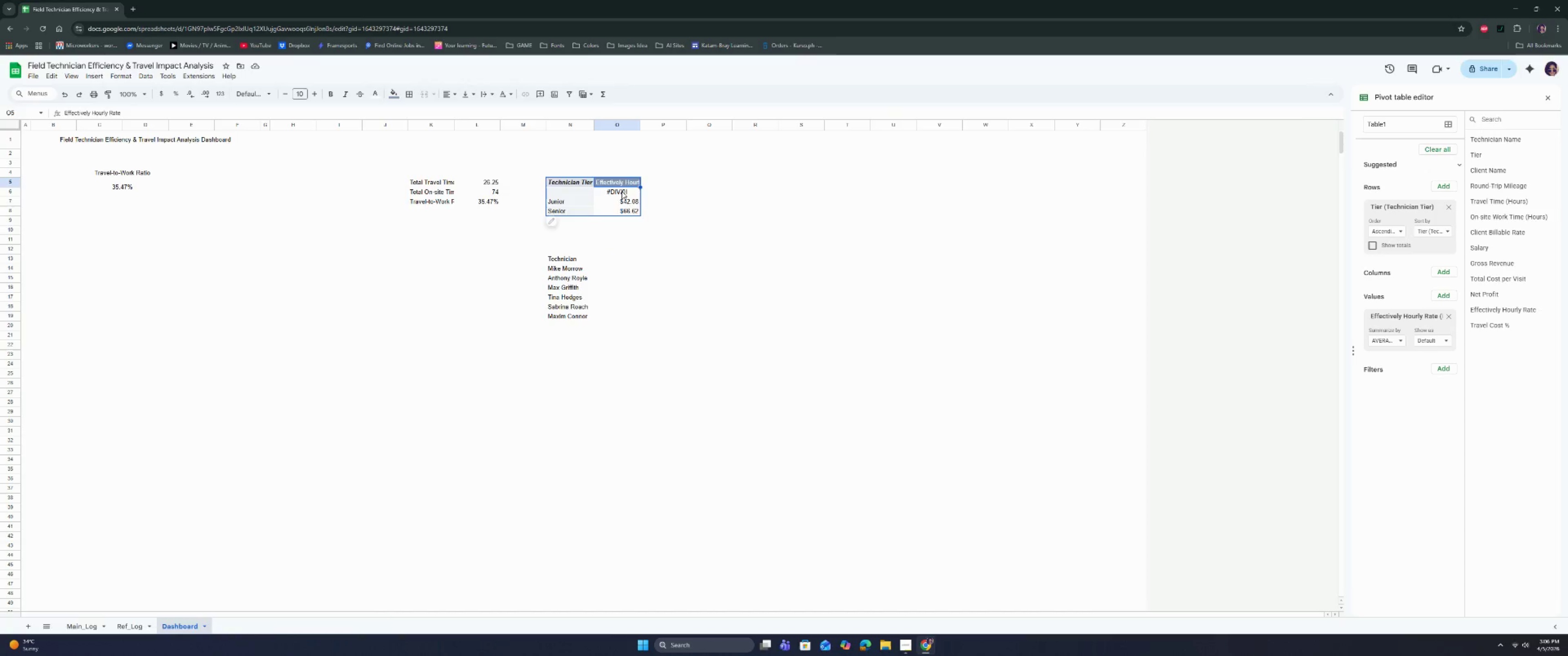 
left_click([622, 195])
 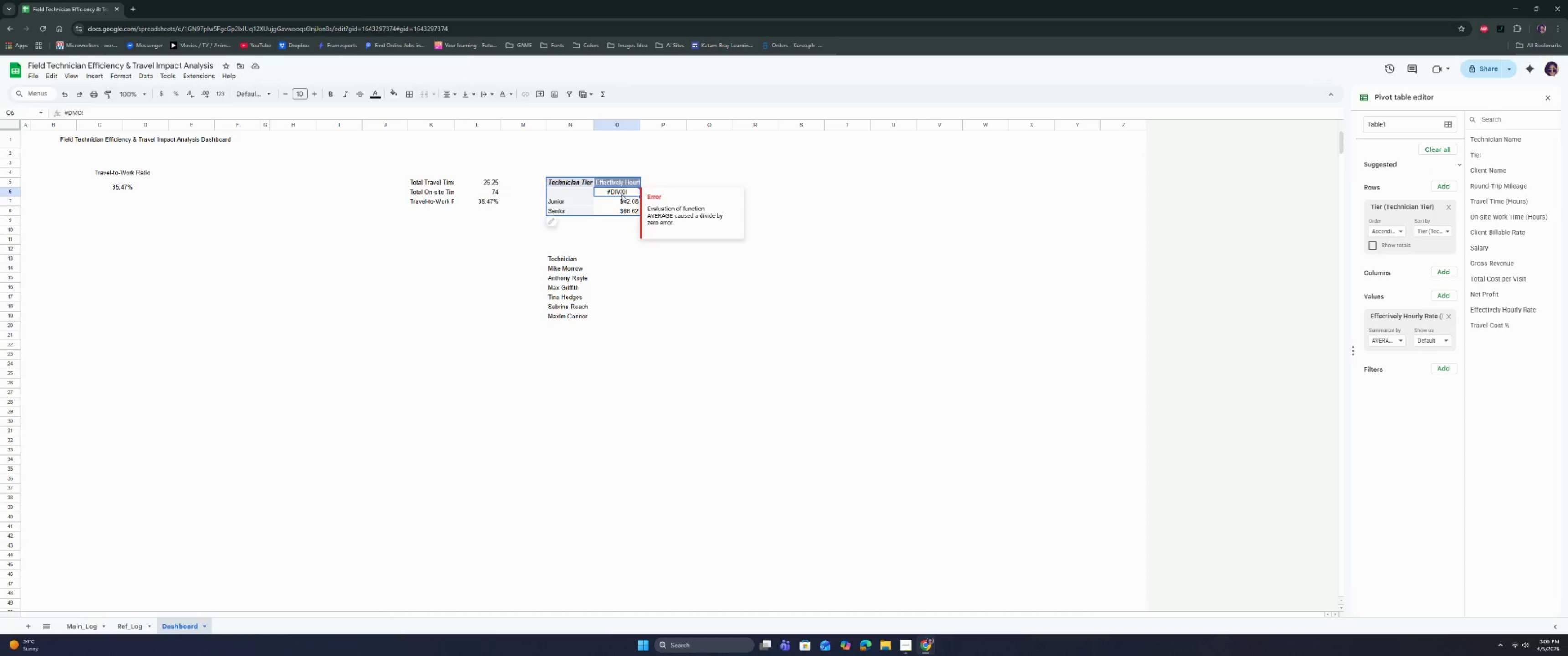 
wait(10.47)
 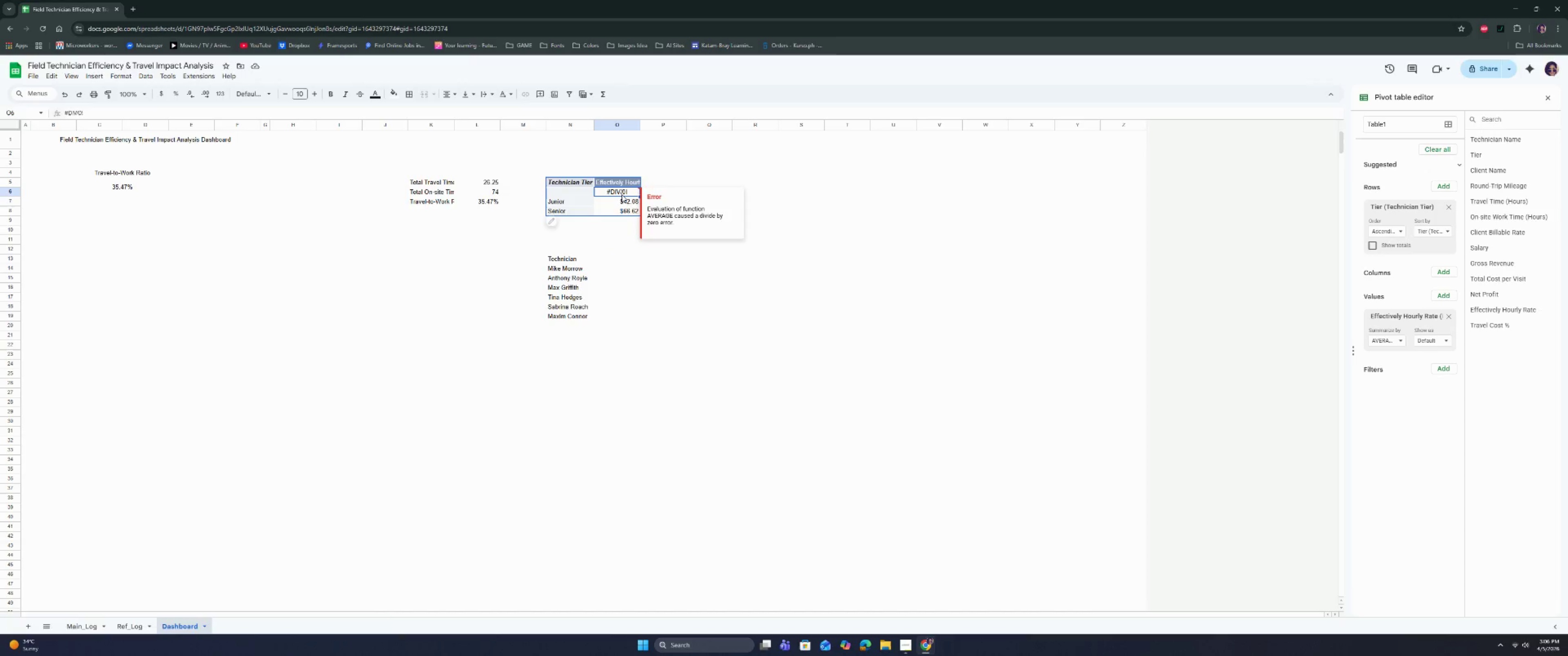 
left_click([1424, 344])
 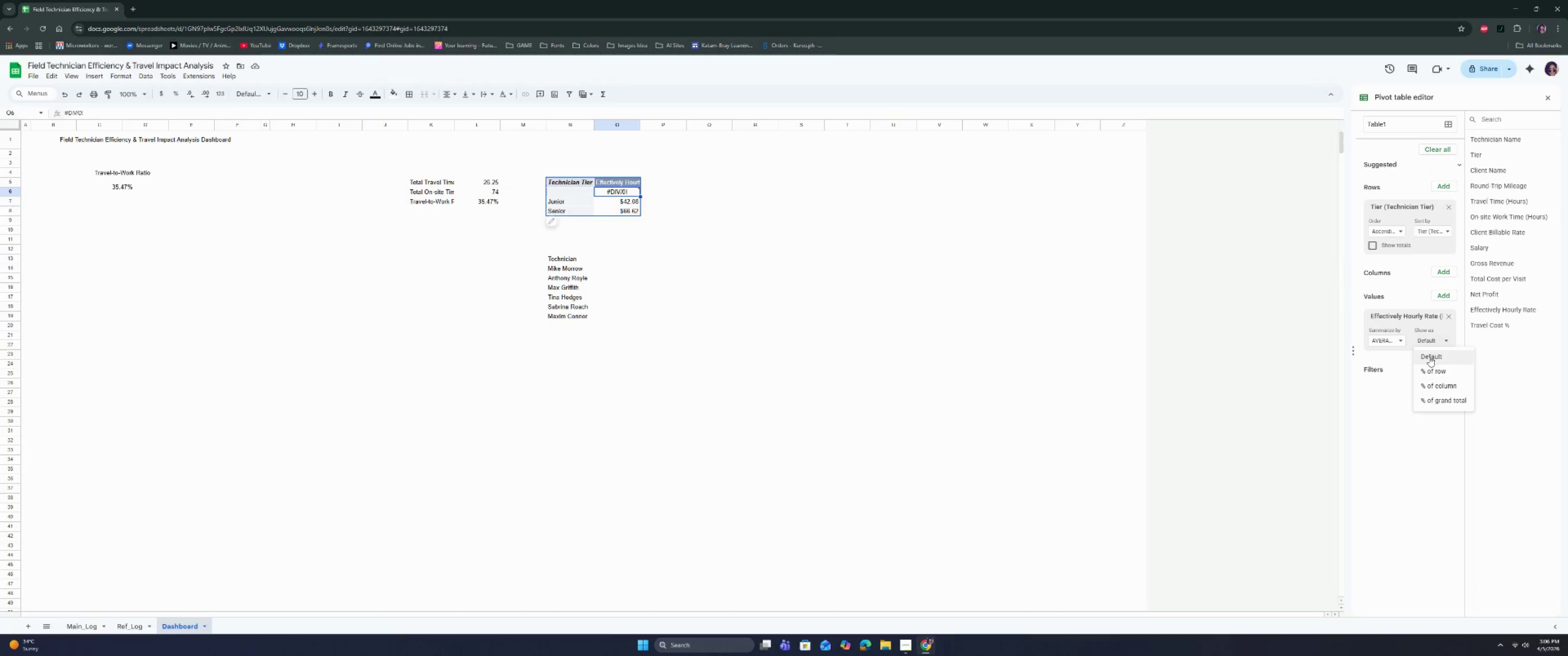 
left_click([1429, 375])
 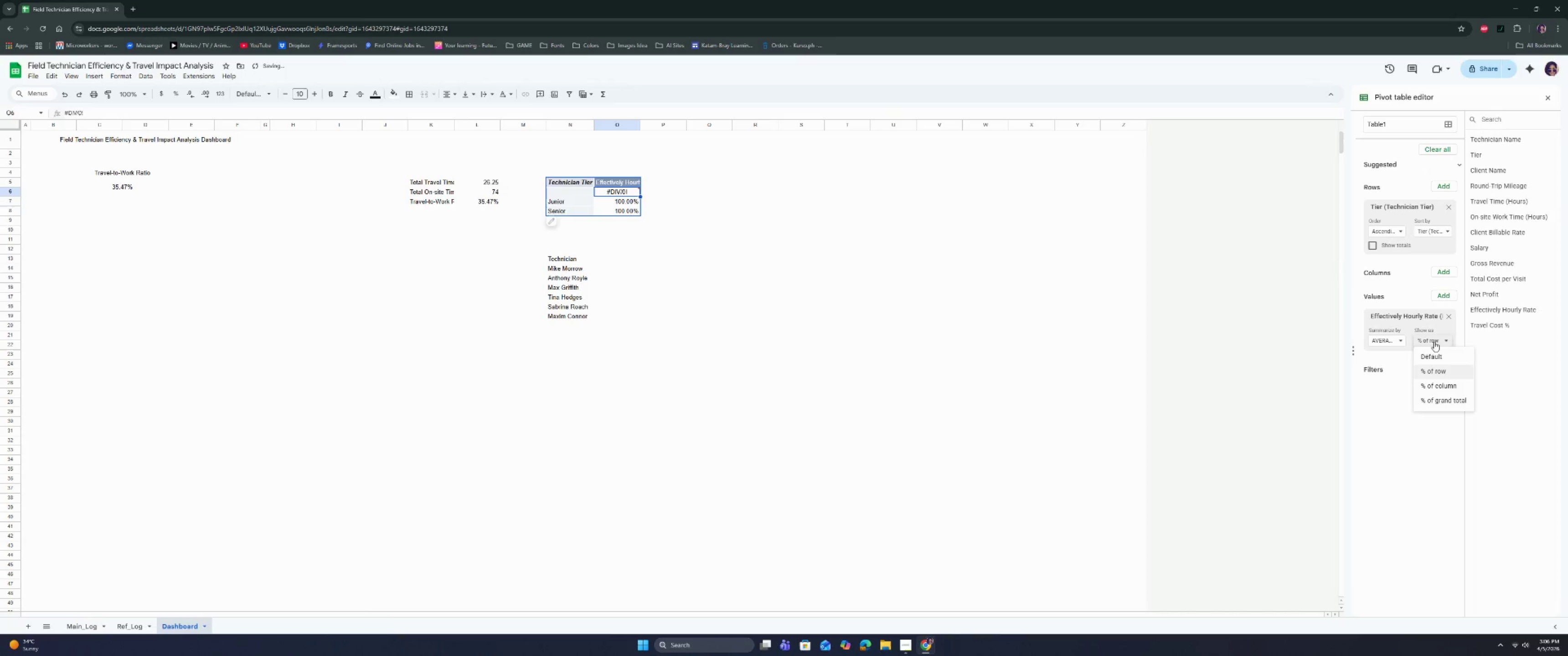 
left_click([1437, 386])
 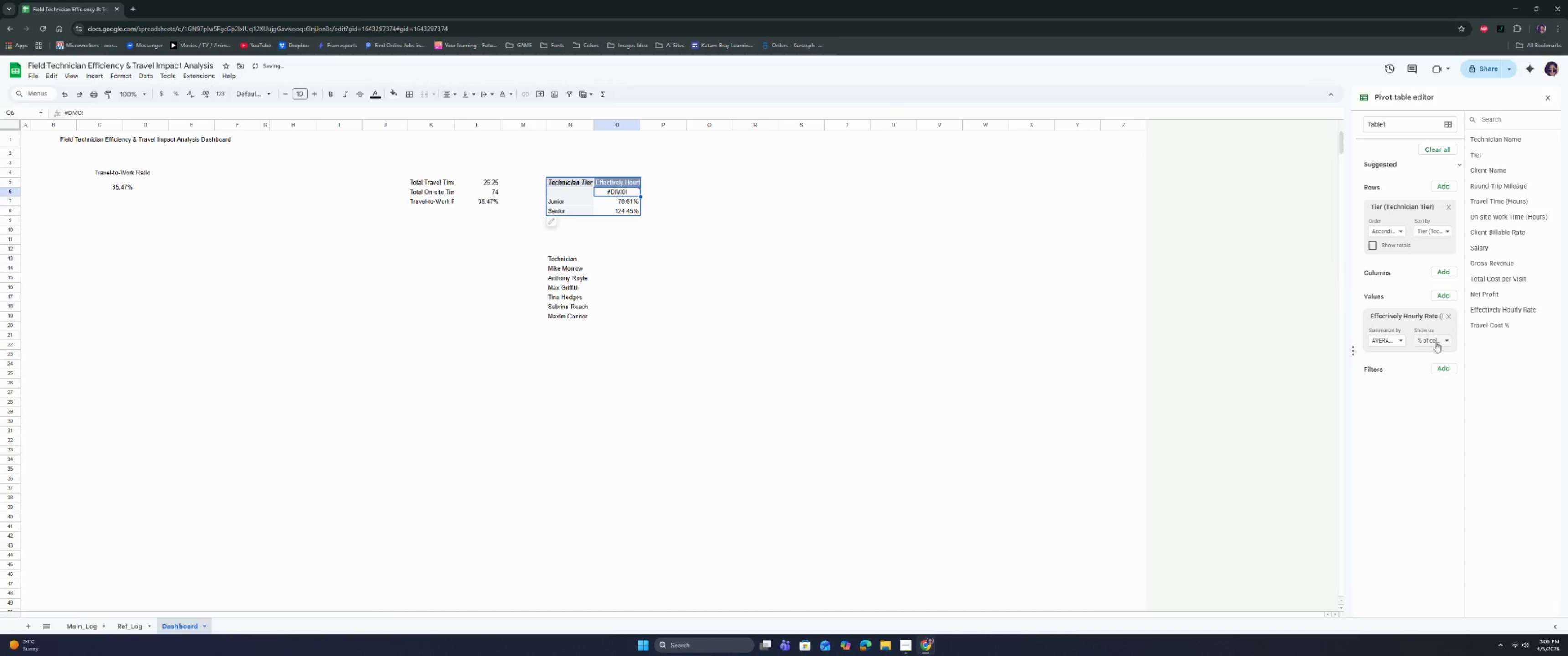 
left_click([1435, 334])
 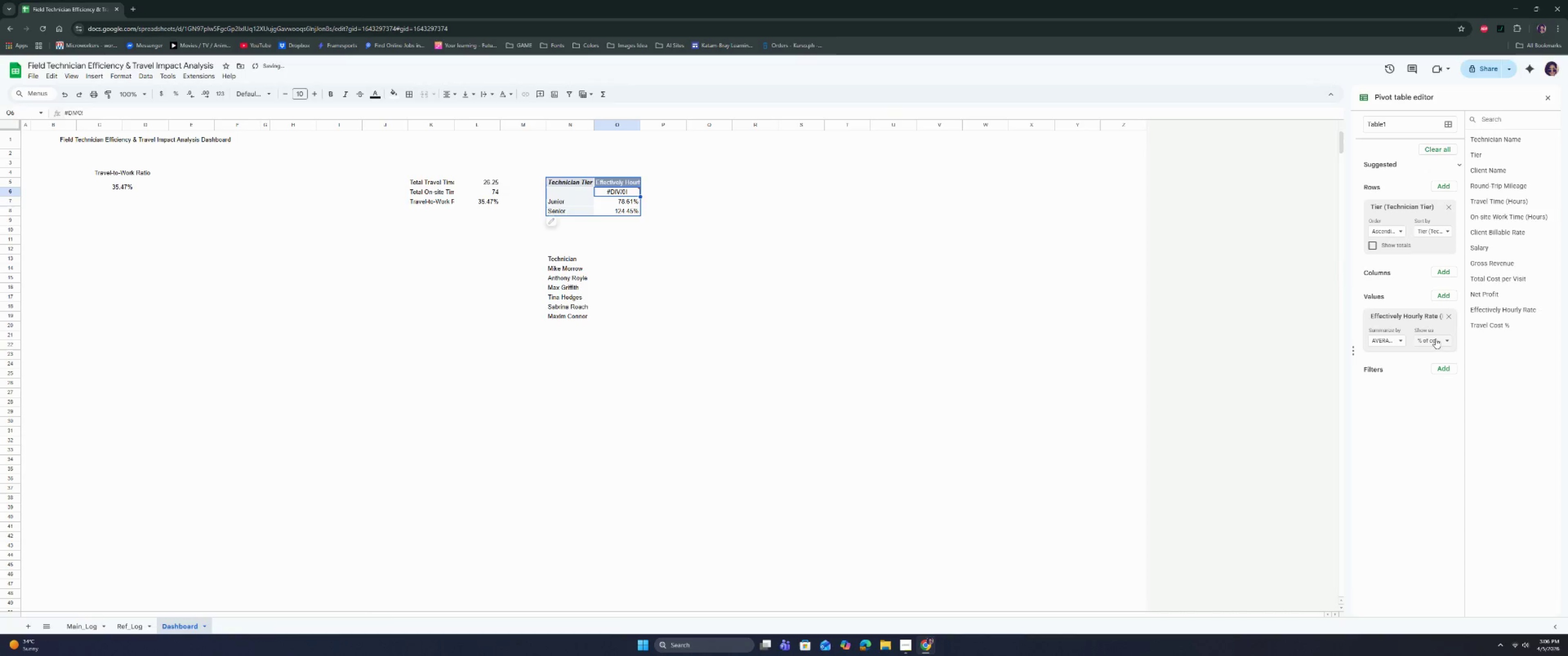 
left_click([1435, 338])
 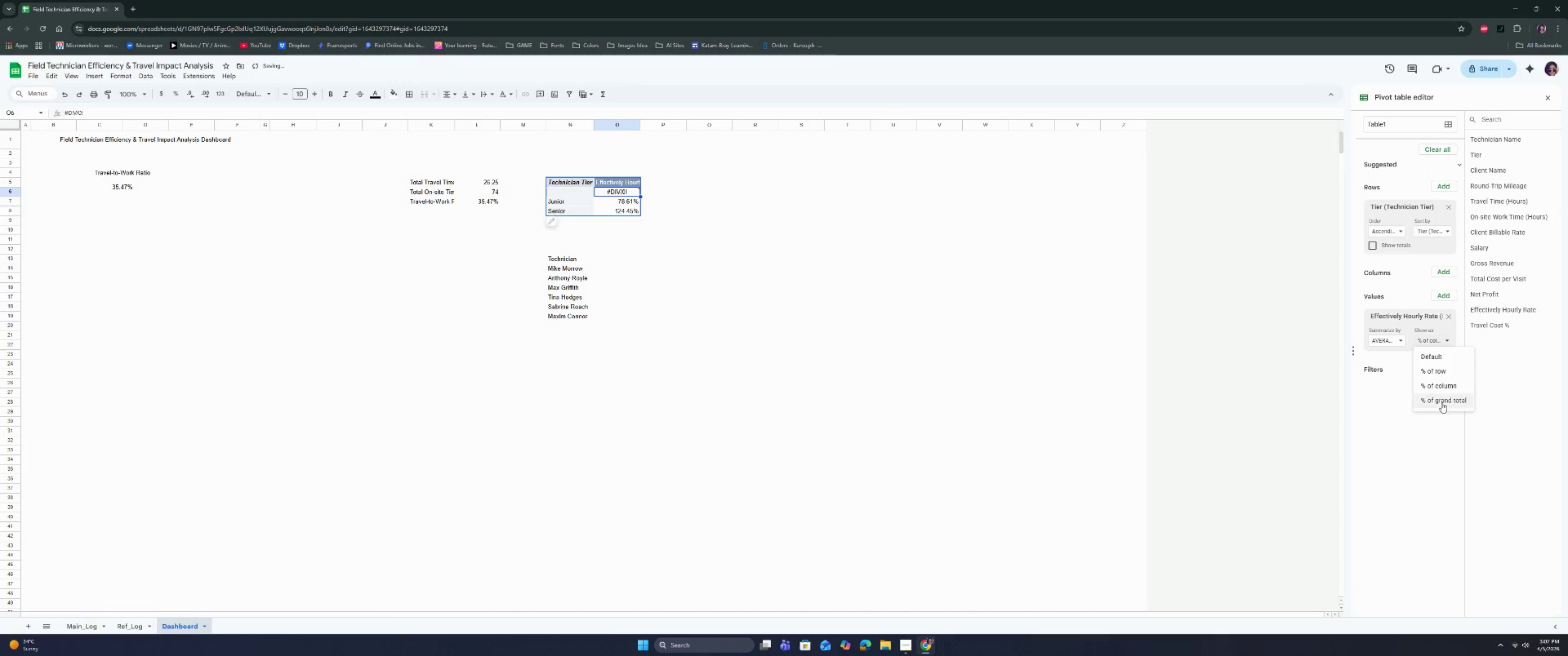 
left_click([1442, 402])
 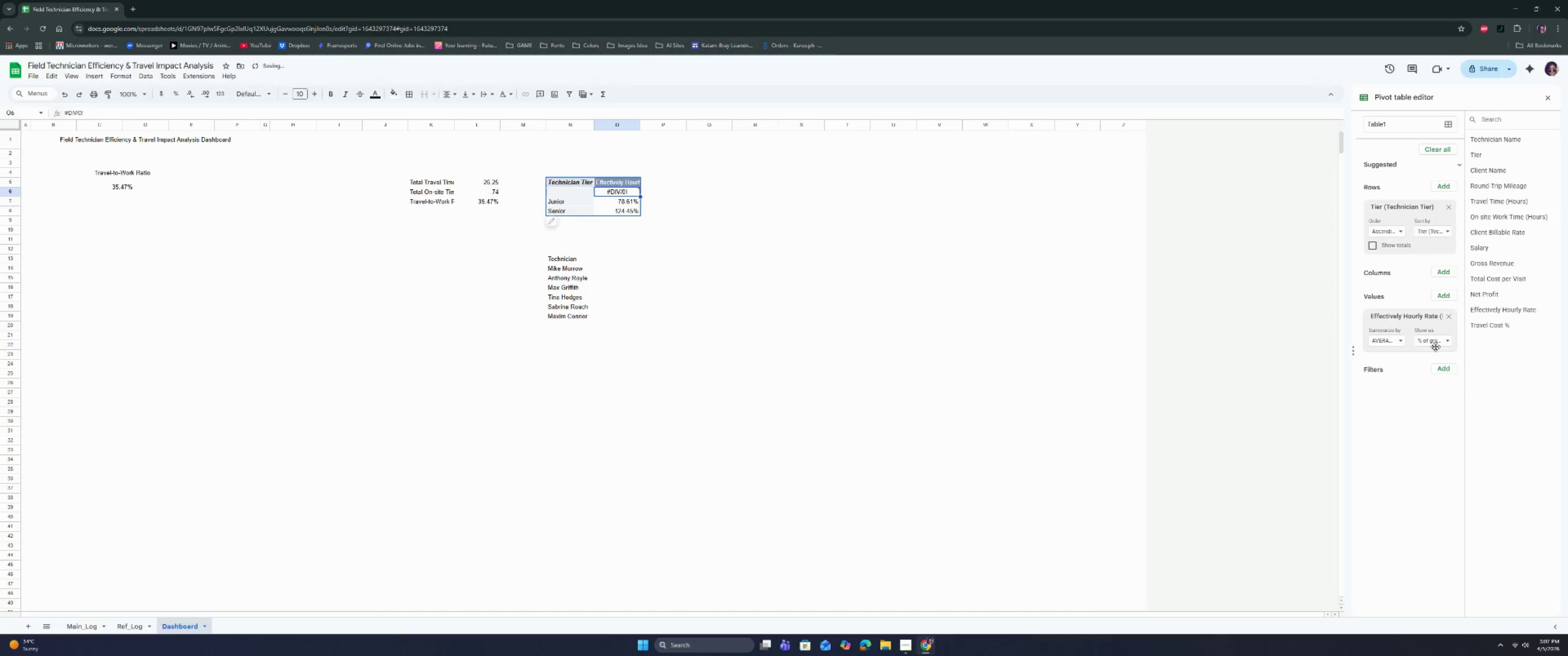 
double_click([1436, 338])
 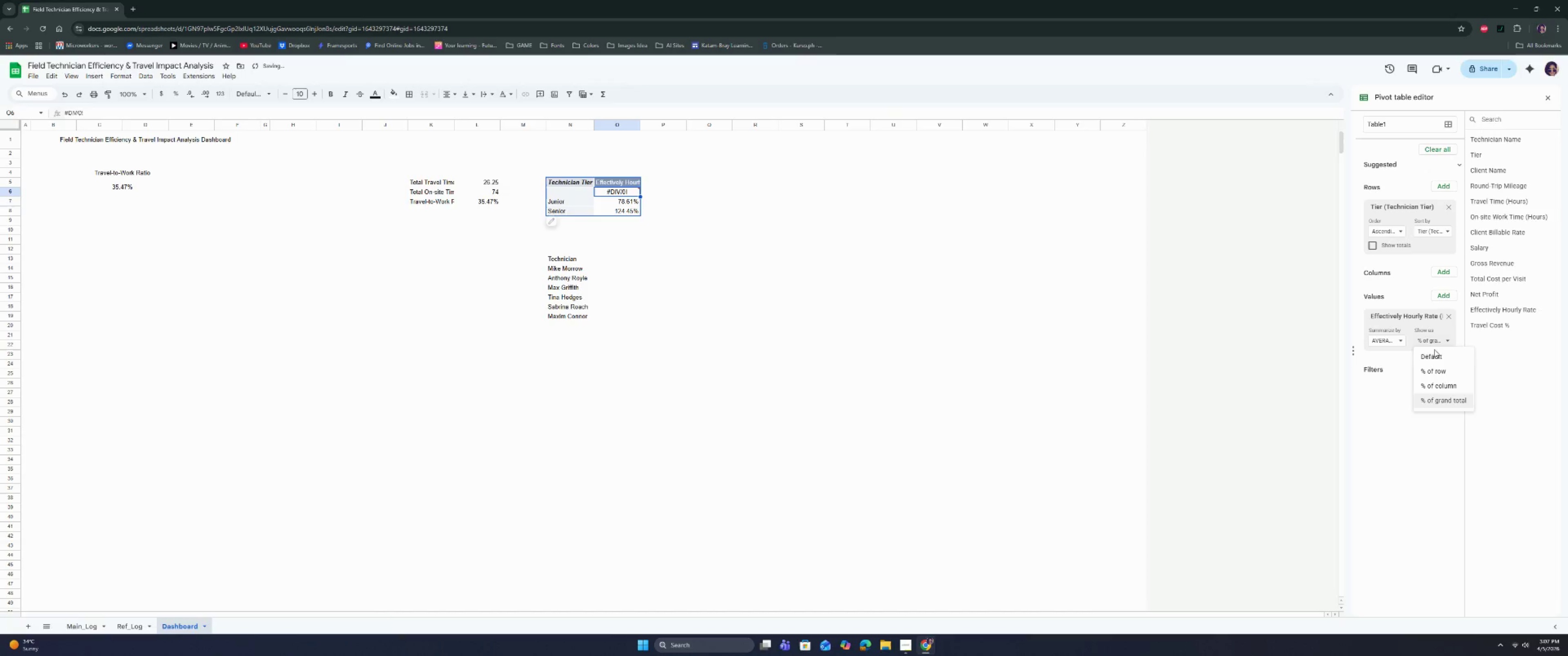 
triple_click([1434, 356])
 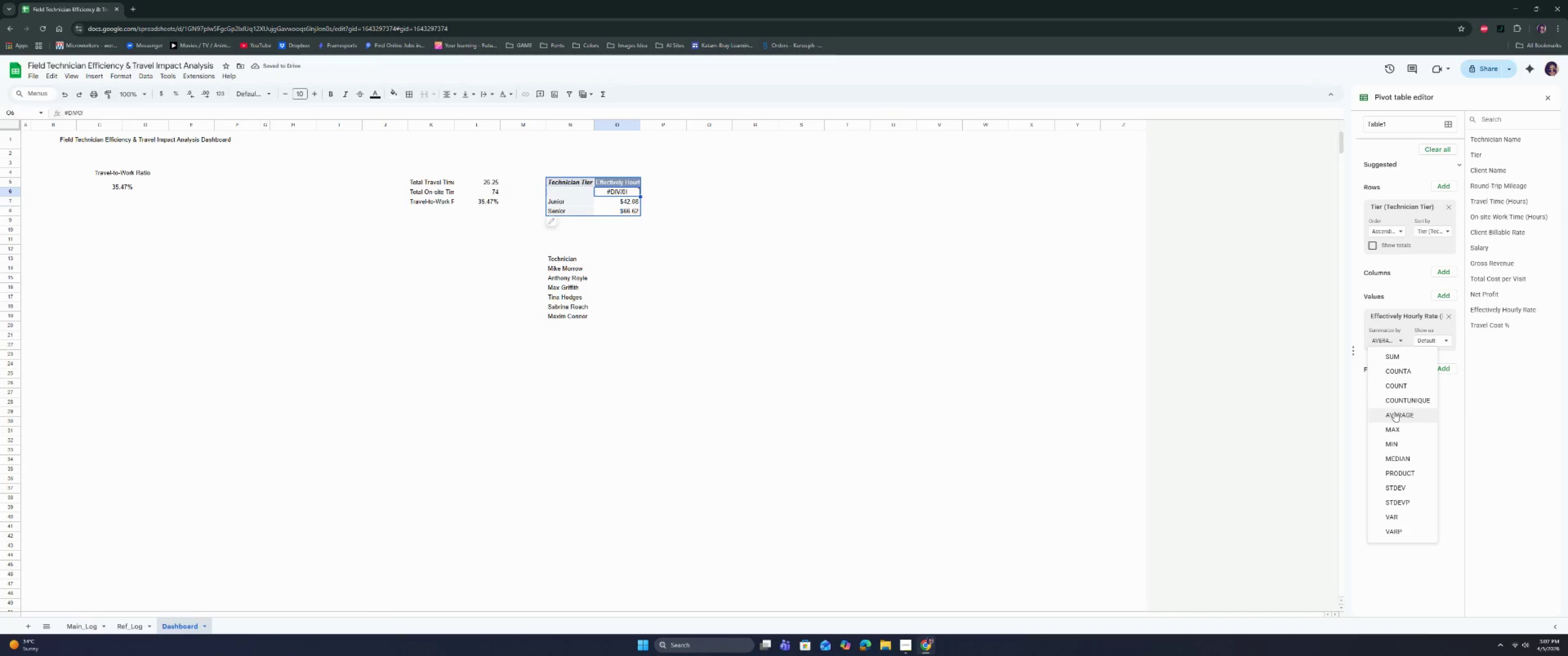 
left_click([1394, 412])
 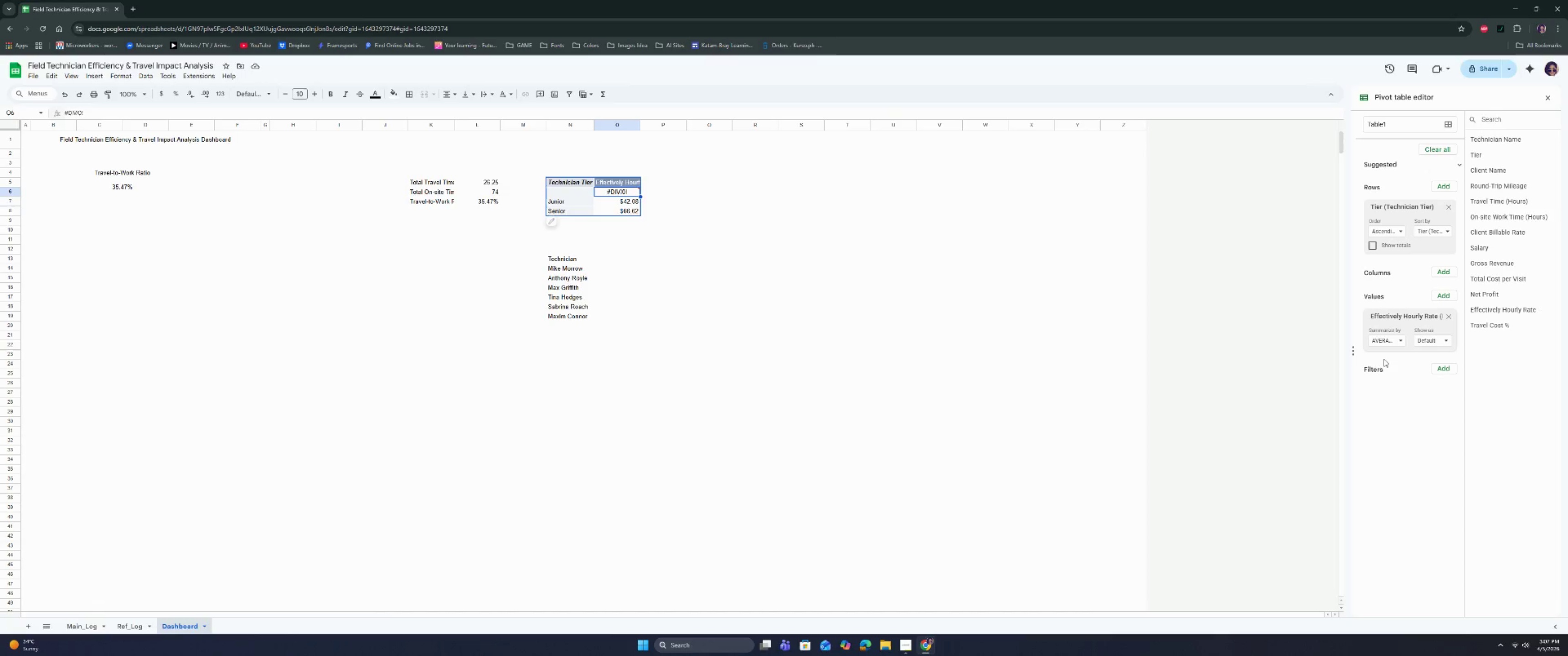 
wait(20.44)
 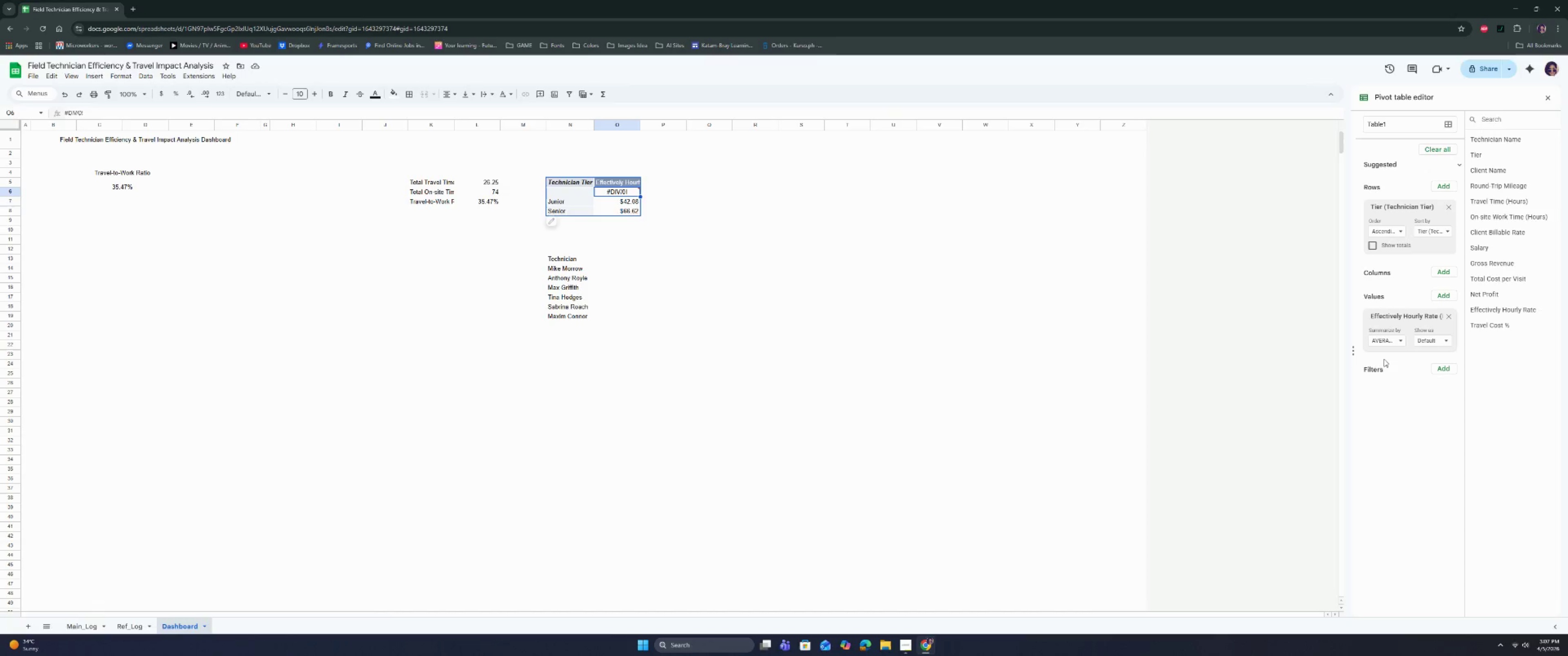 
left_click([567, 261])
 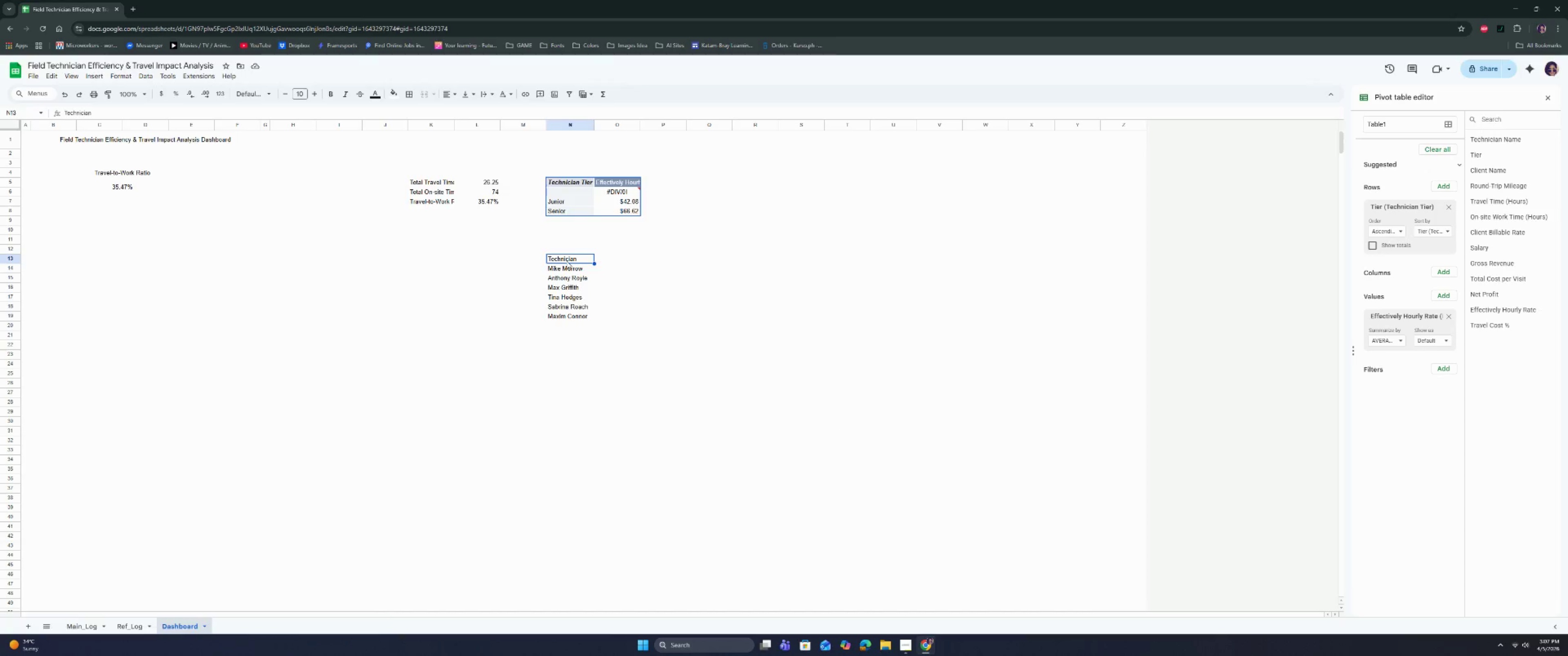 
left_click_drag(start_coordinate=[567, 258], to_coordinate=[562, 324])
 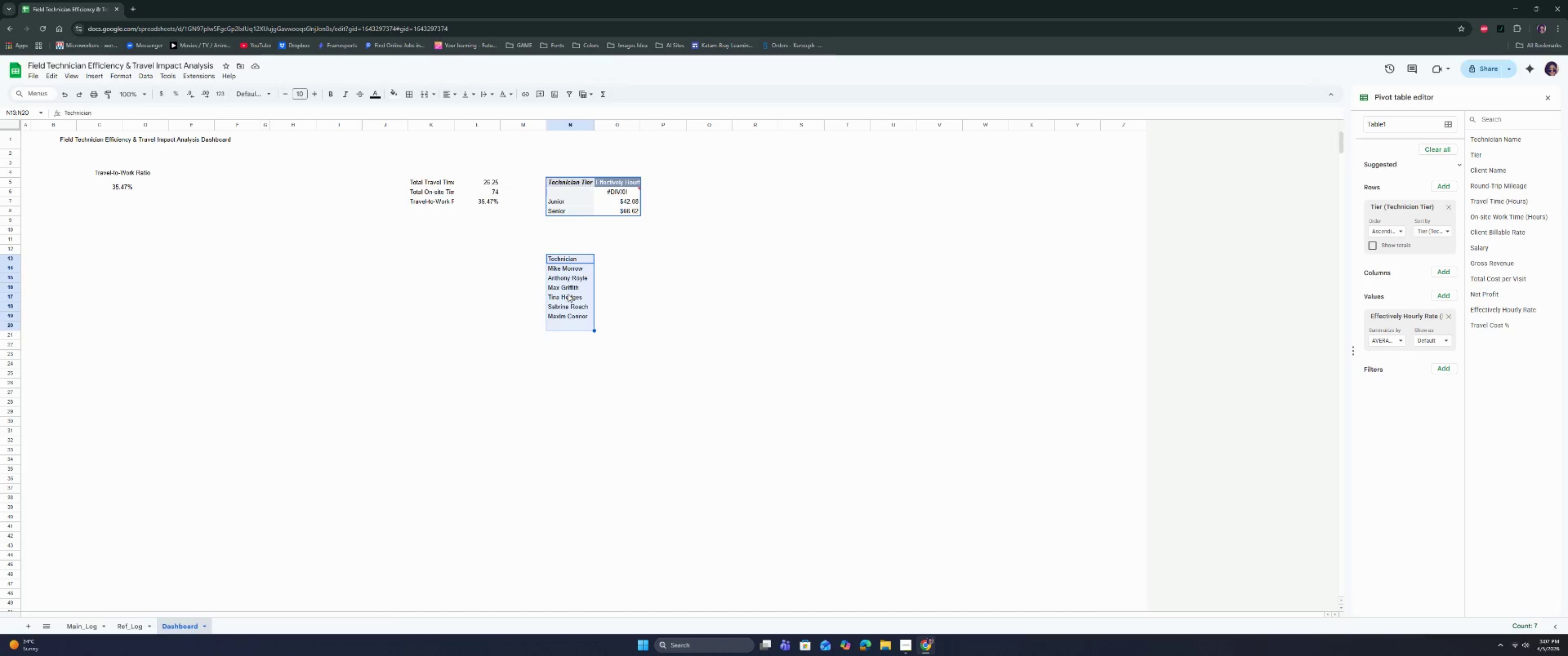 
key(Backspace)
 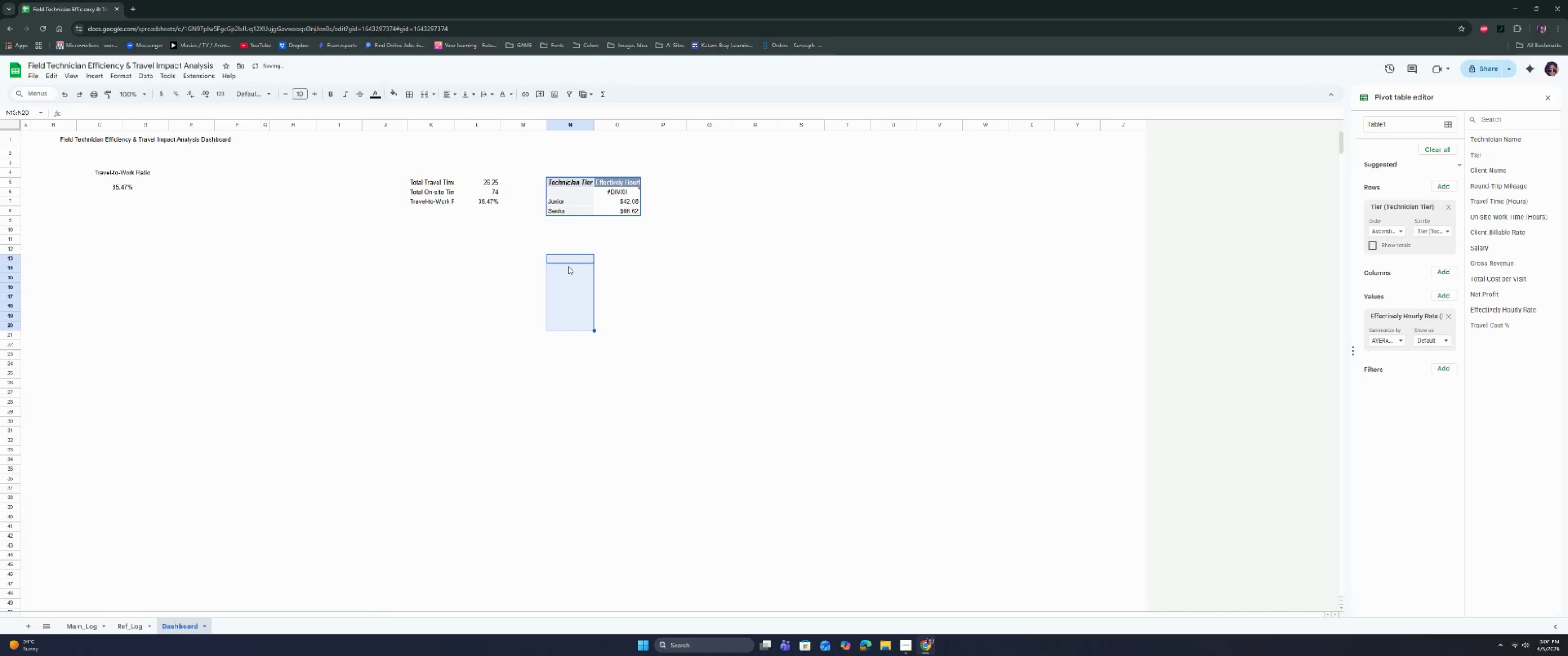 
left_click([567, 260])
 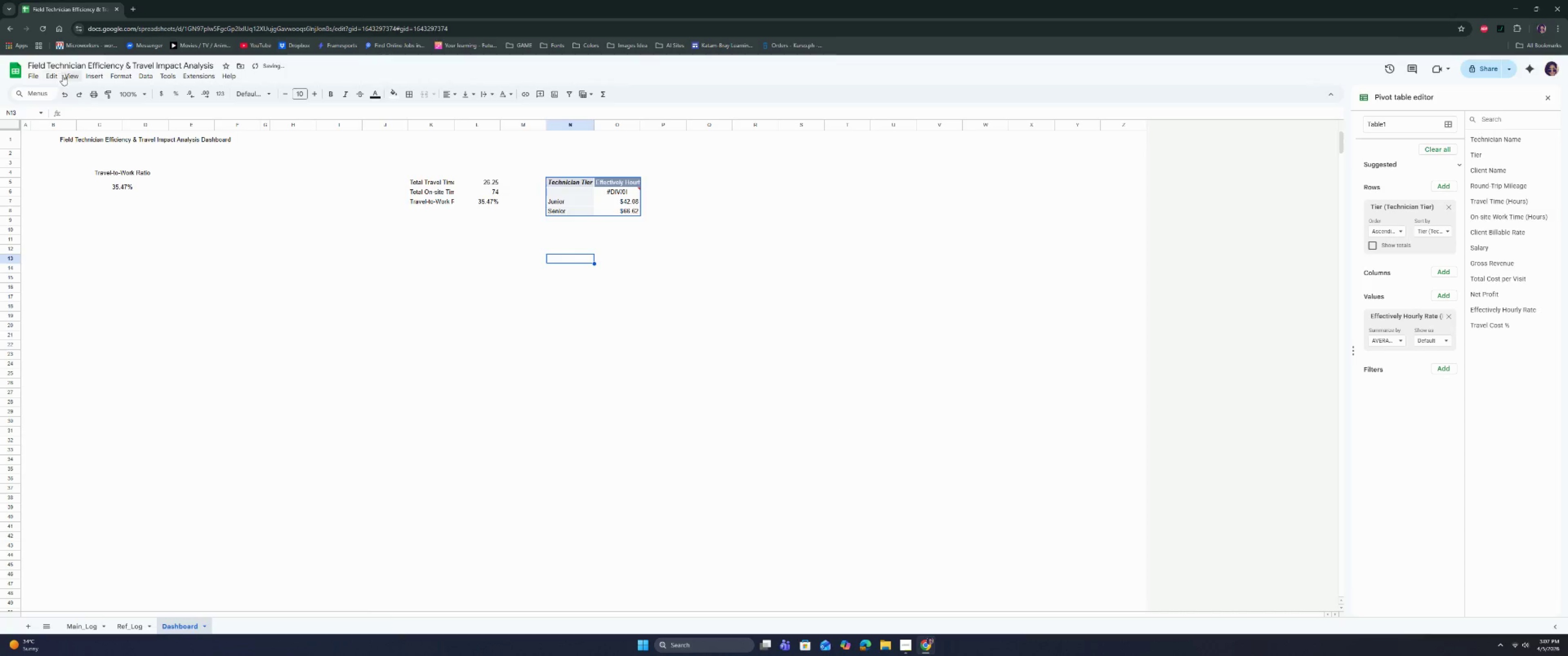 
left_click([92, 77])
 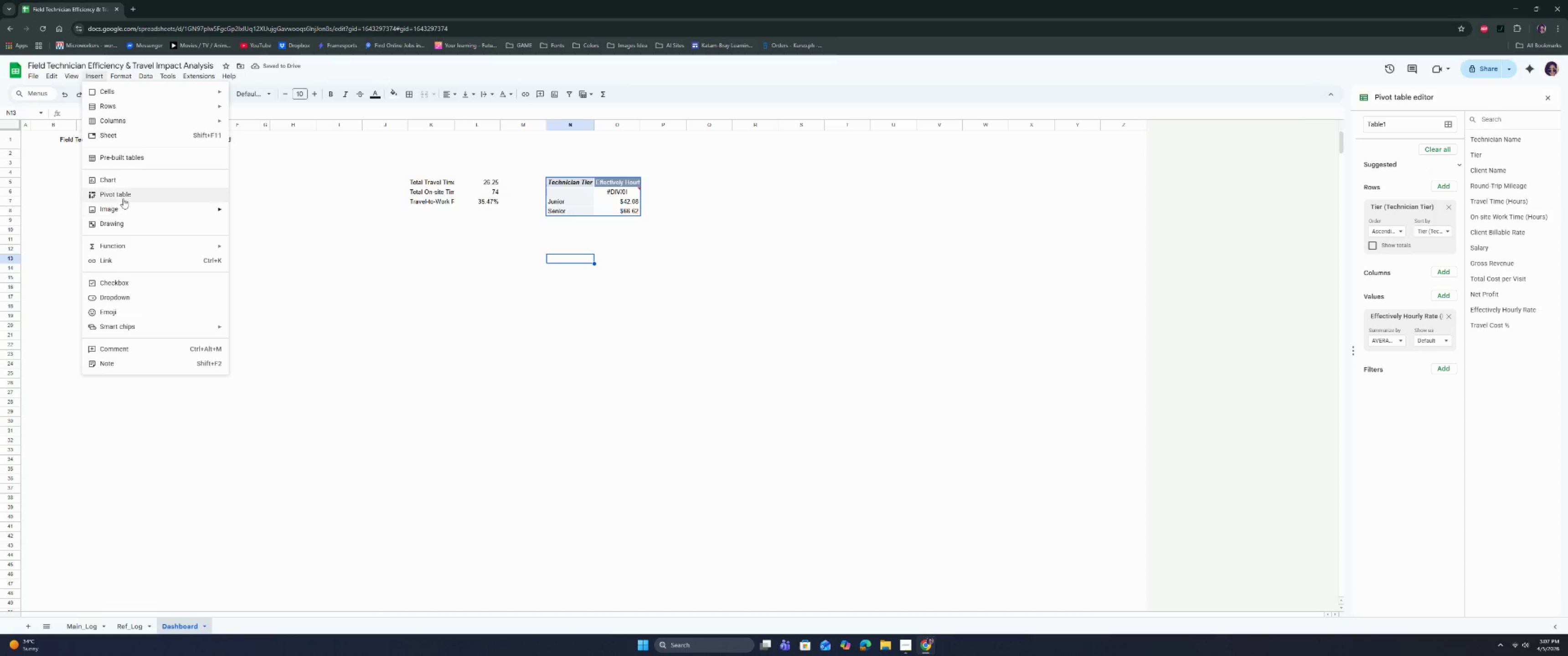 
left_click([124, 194])
 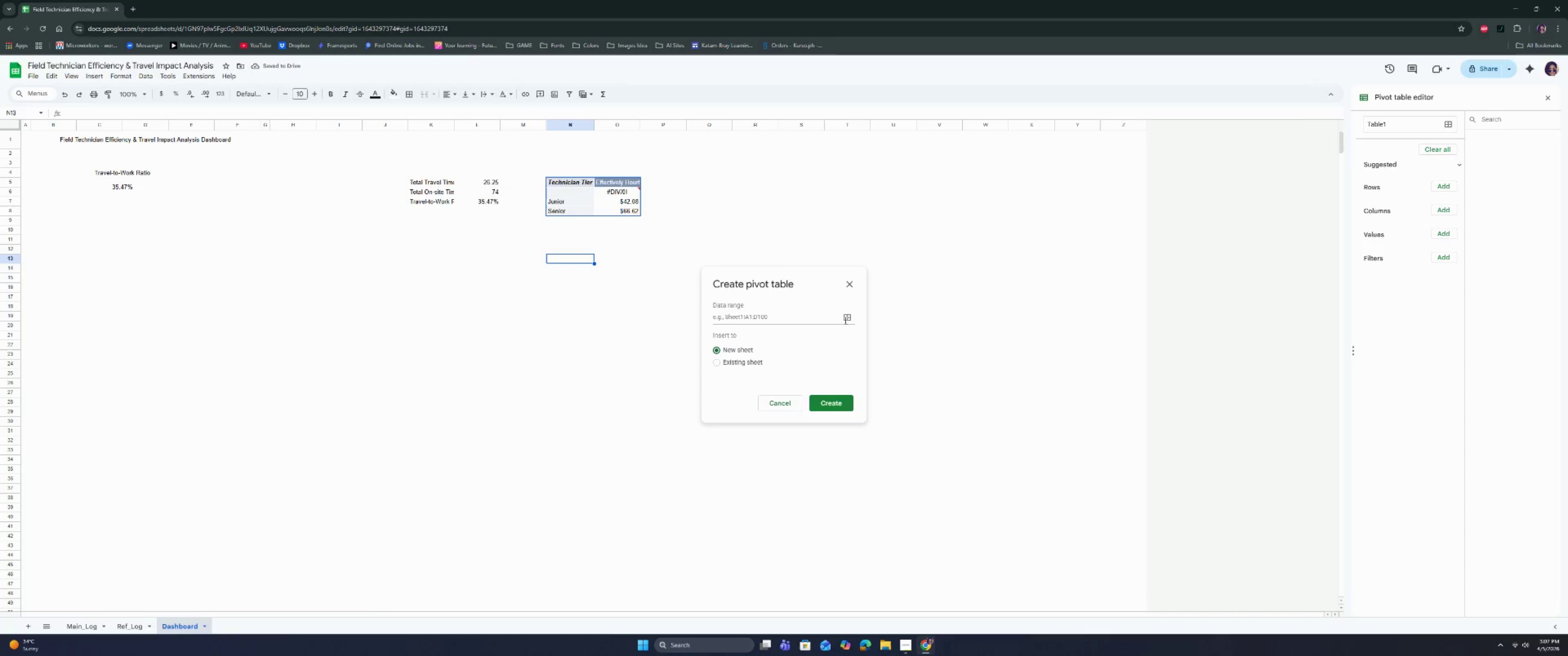 
left_click([850, 318])
 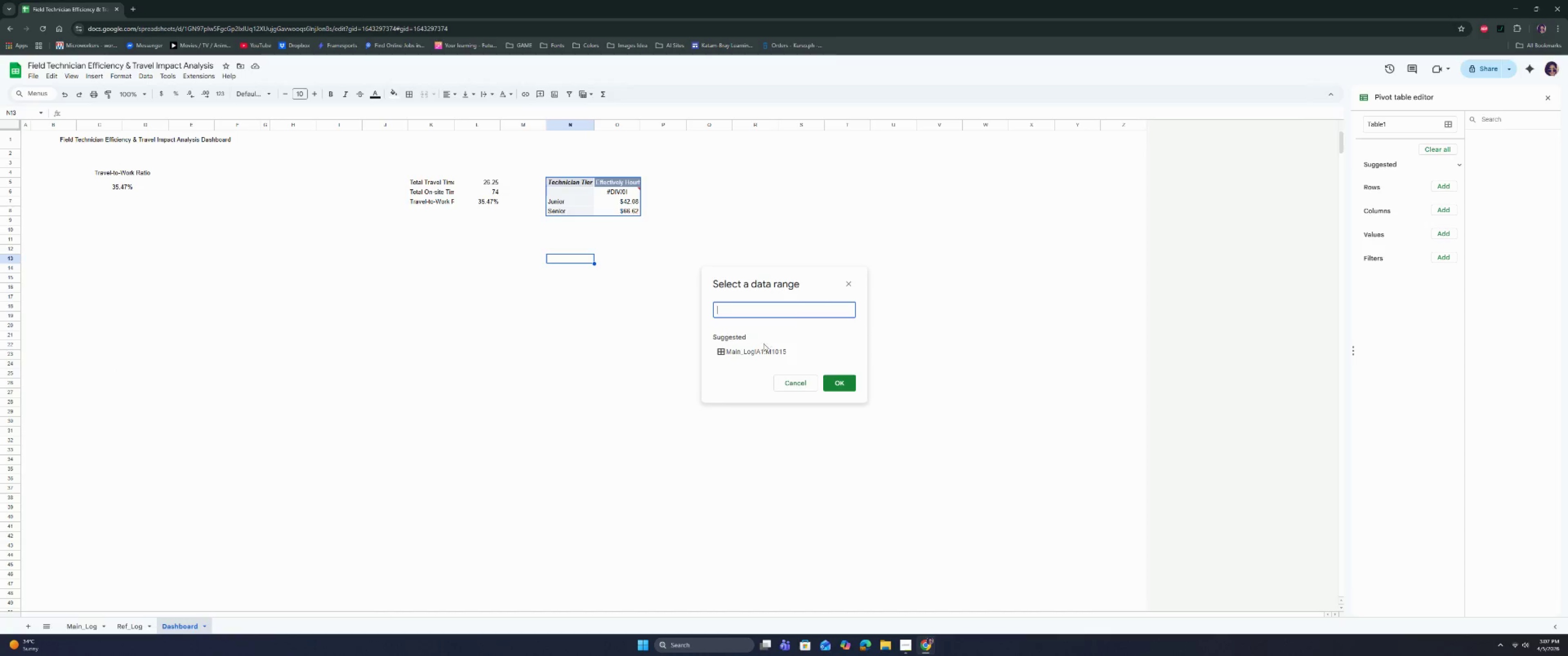 
left_click([761, 350])
 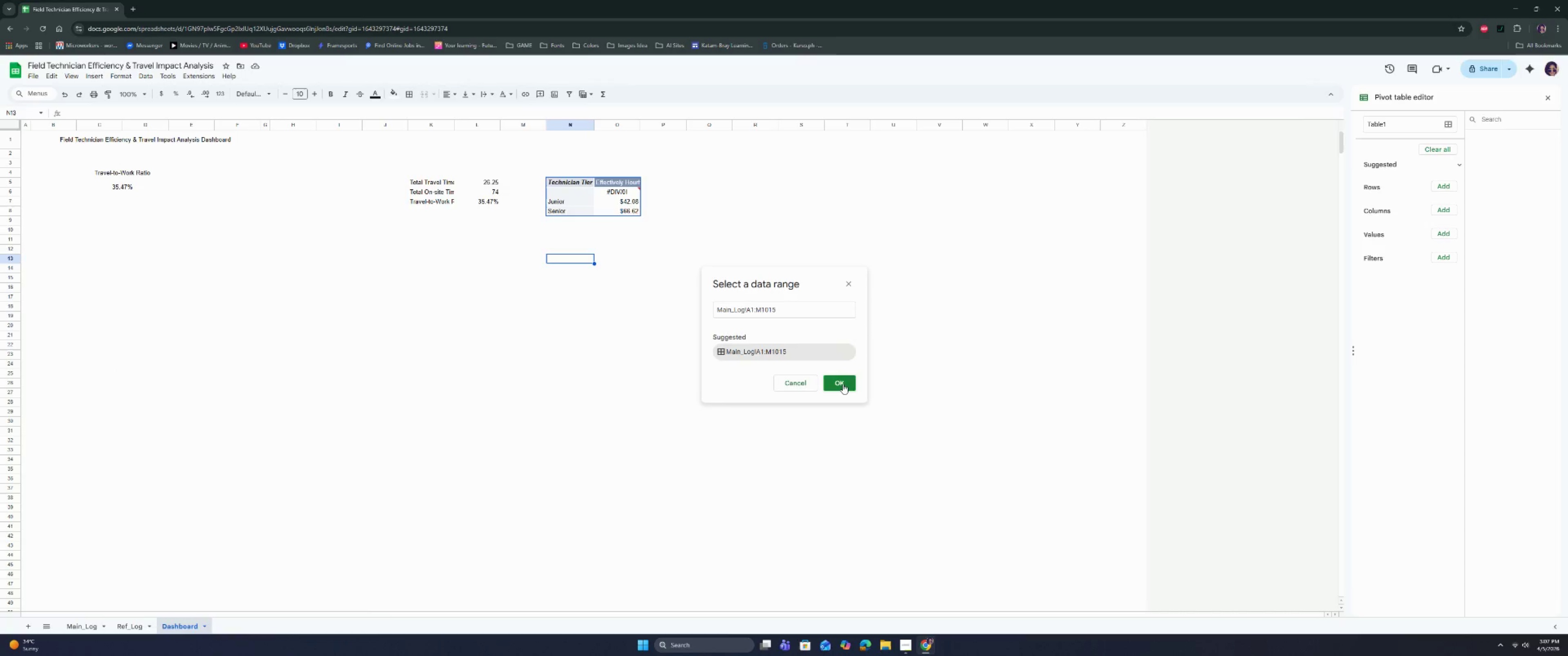 
left_click([843, 384])
 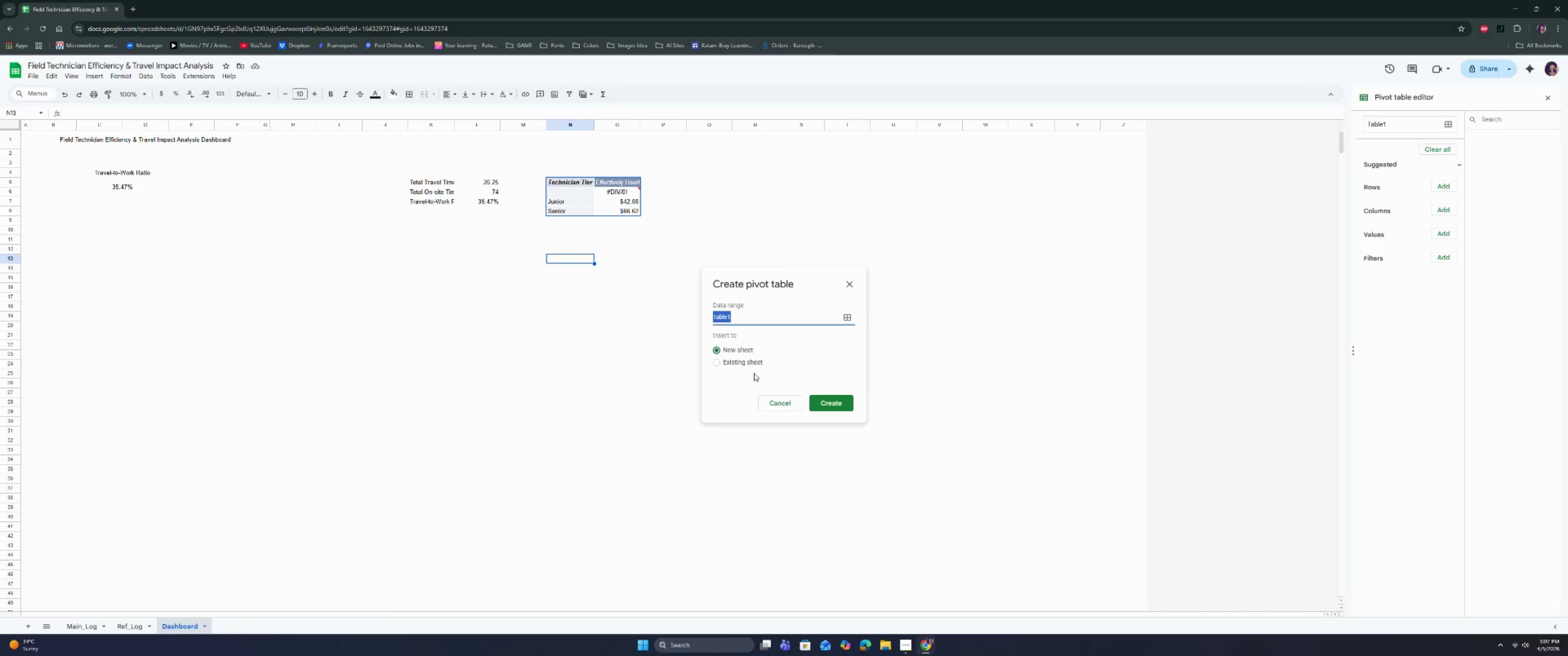 
left_click([748, 363])
 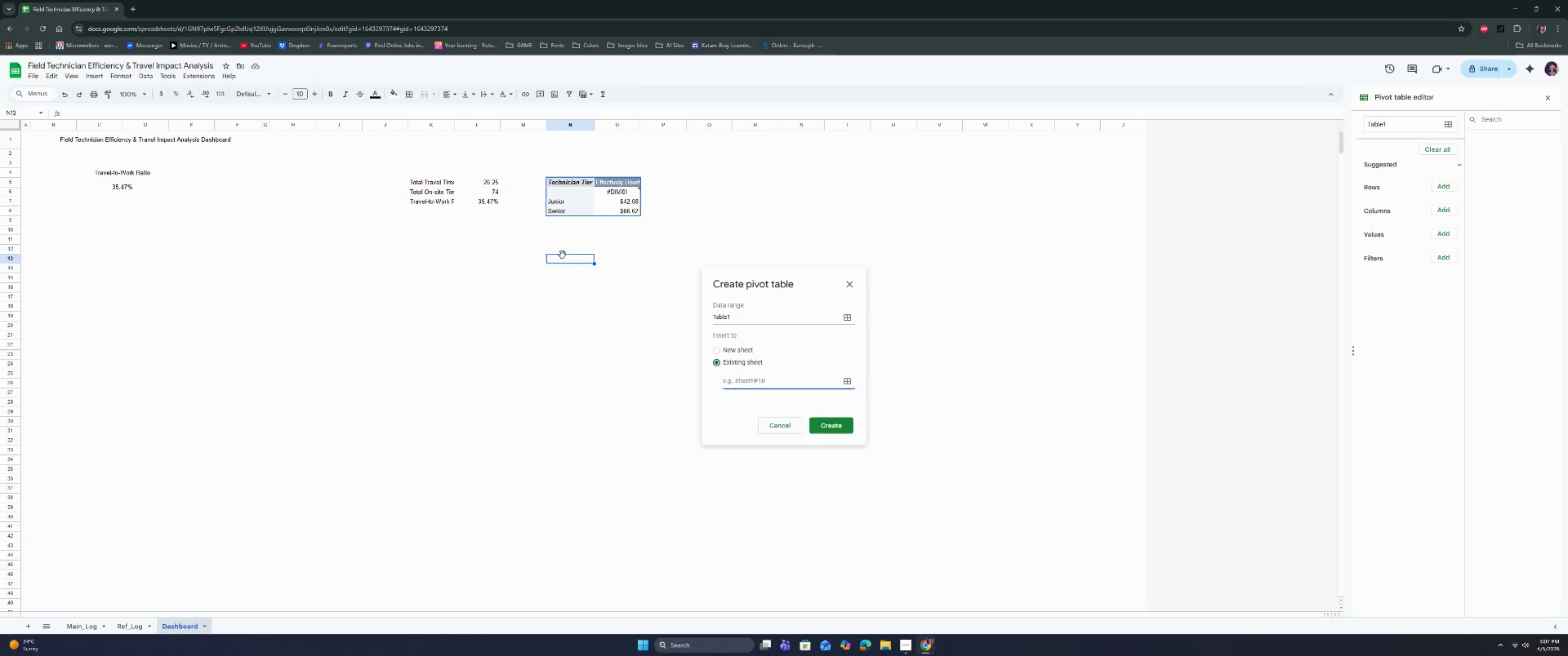 
left_click([570, 263])
 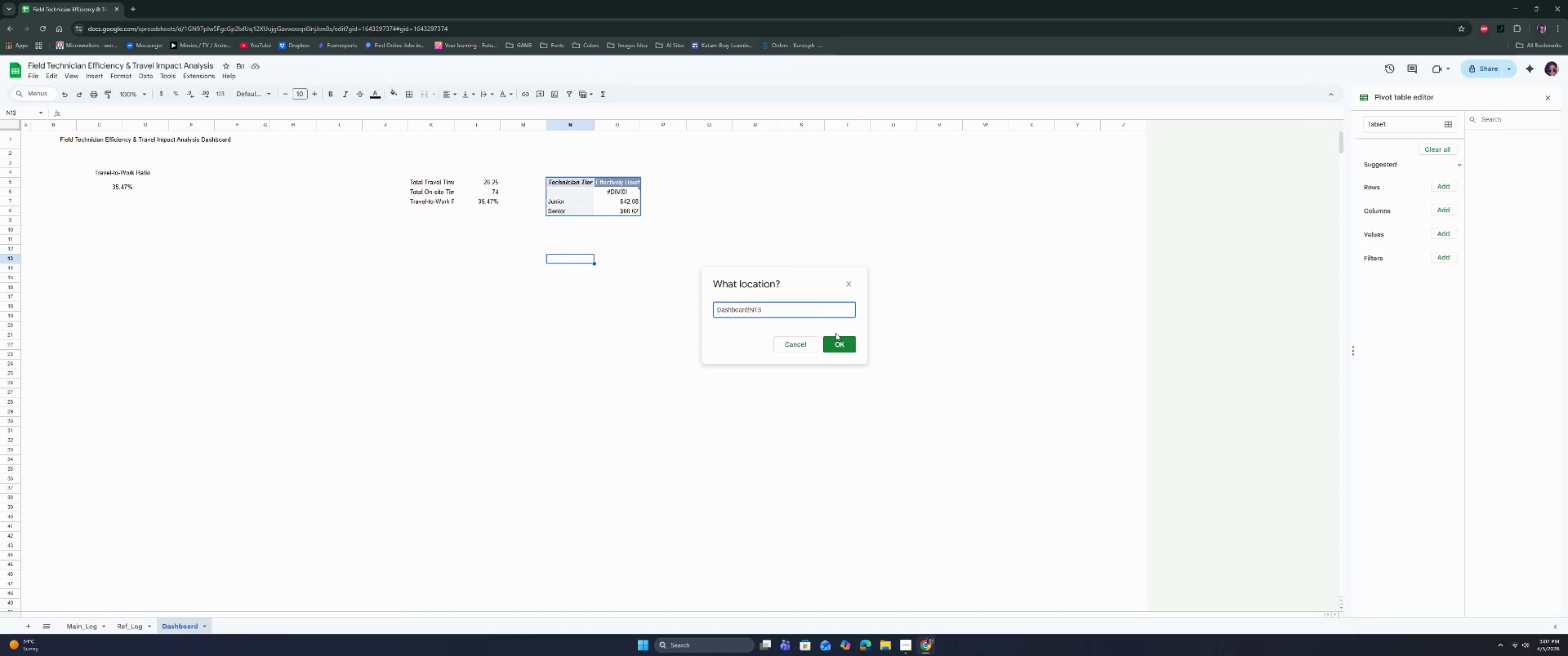 
left_click([831, 341])
 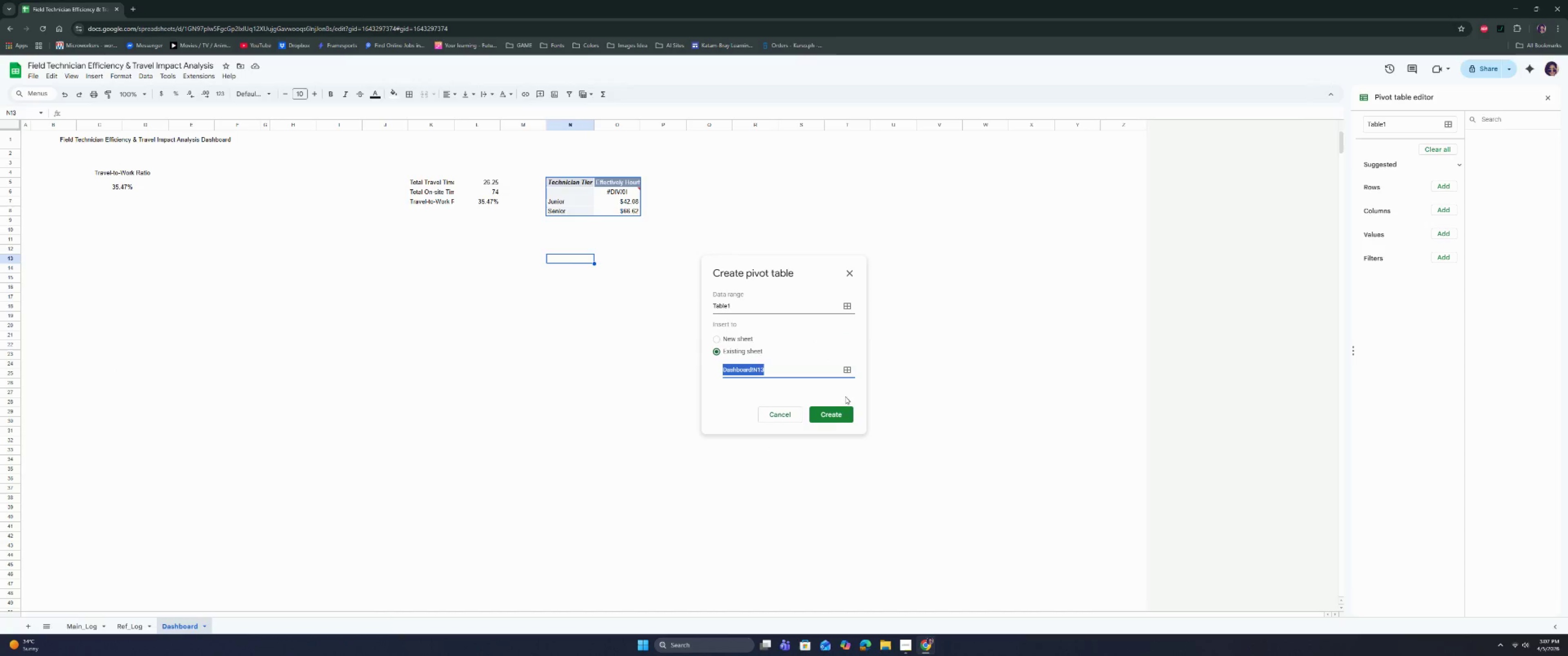 
left_click([842, 420])
 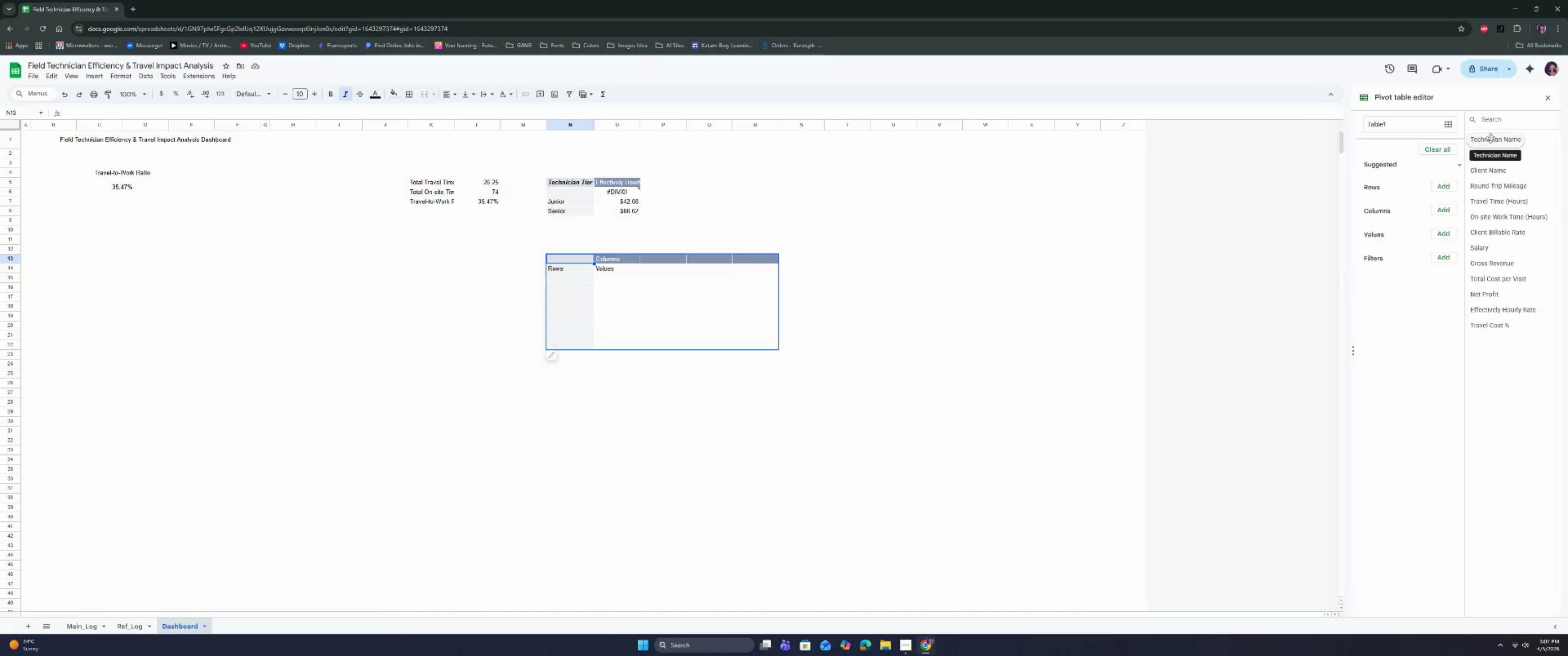 
wait(10.93)
 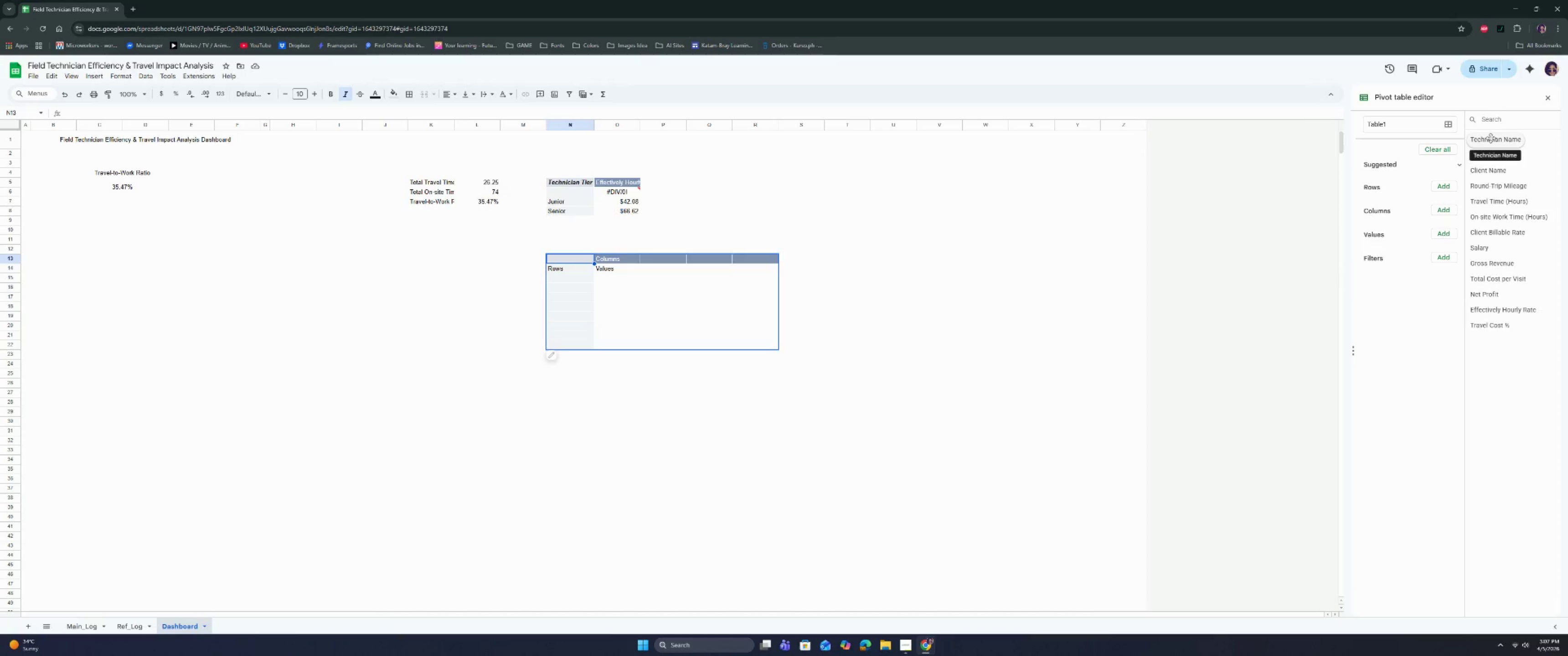 
left_click_drag(start_coordinate=[1493, 140], to_coordinate=[1394, 197])
 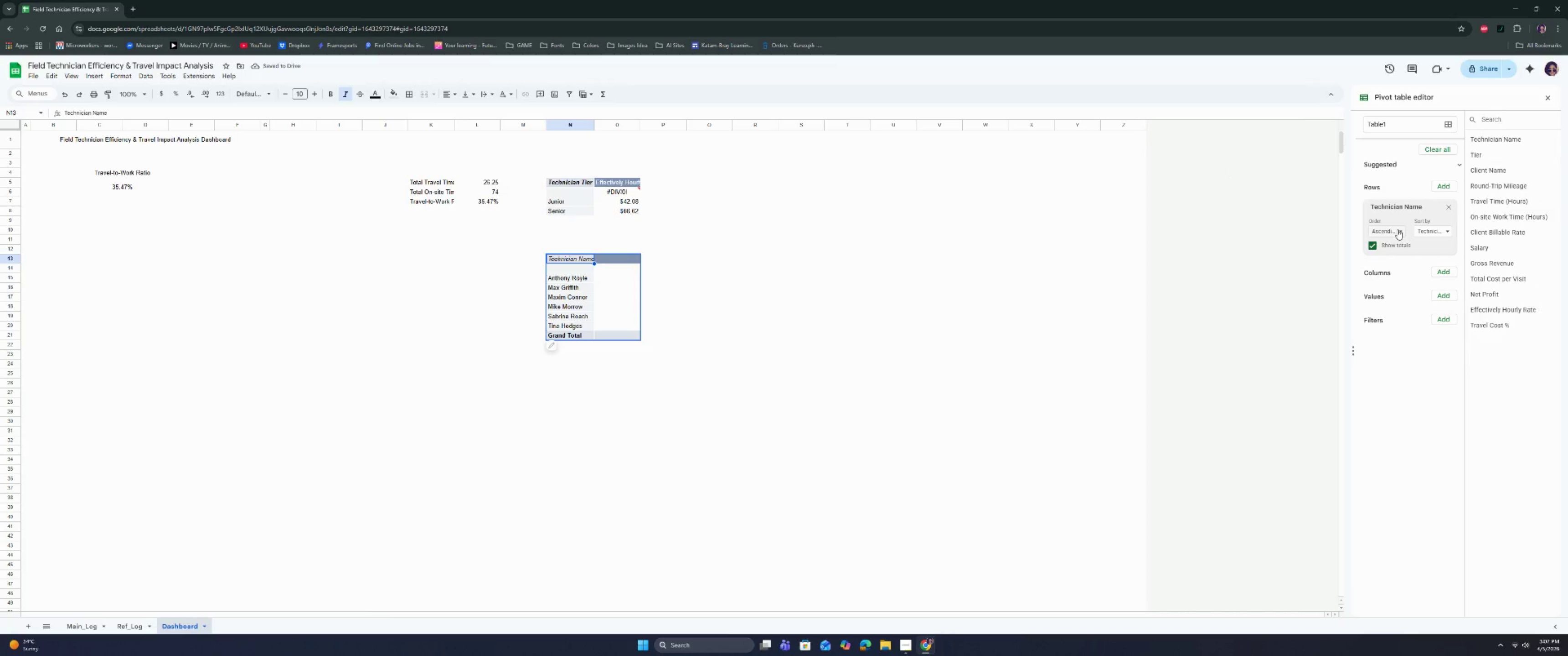 
wait(6.48)
 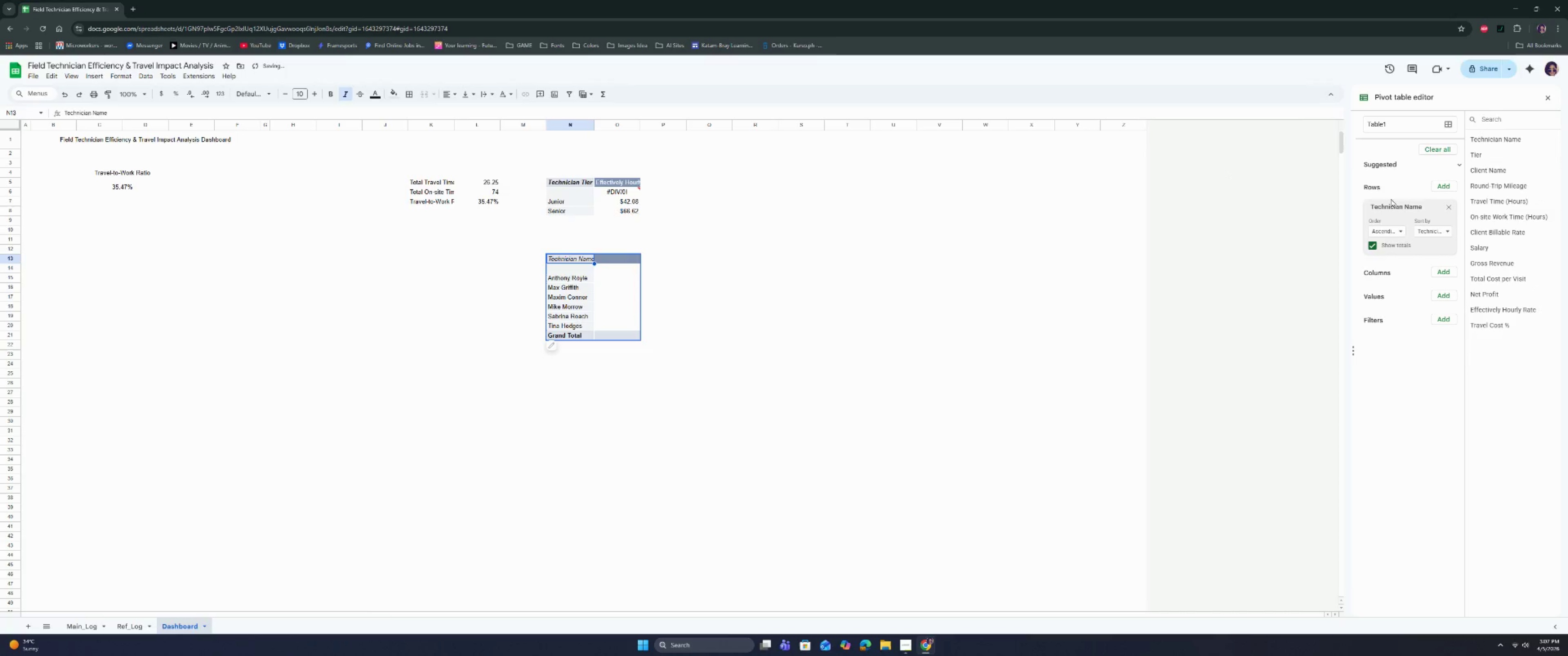 
left_click([1403, 244])